 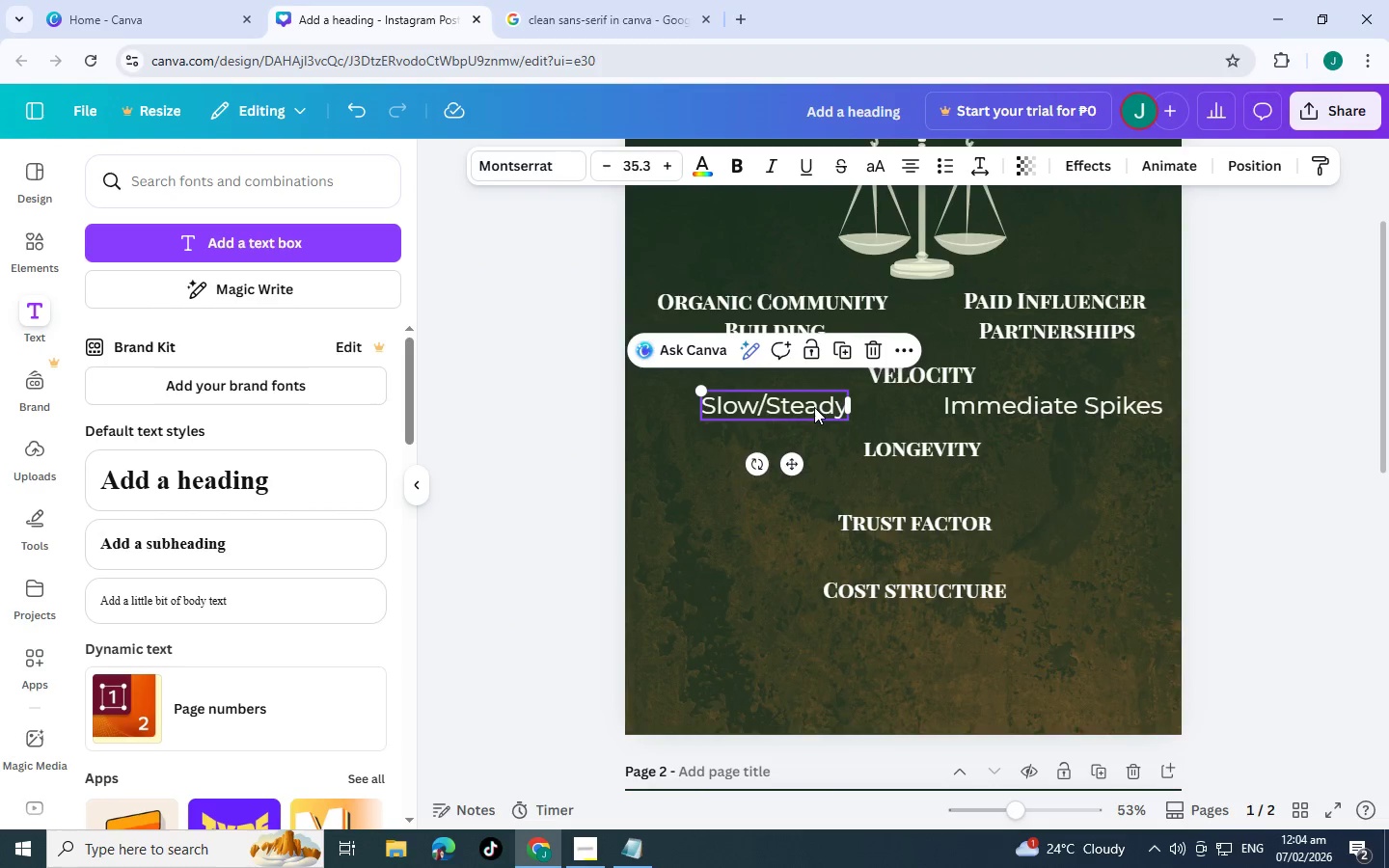 
key(Control+C)
 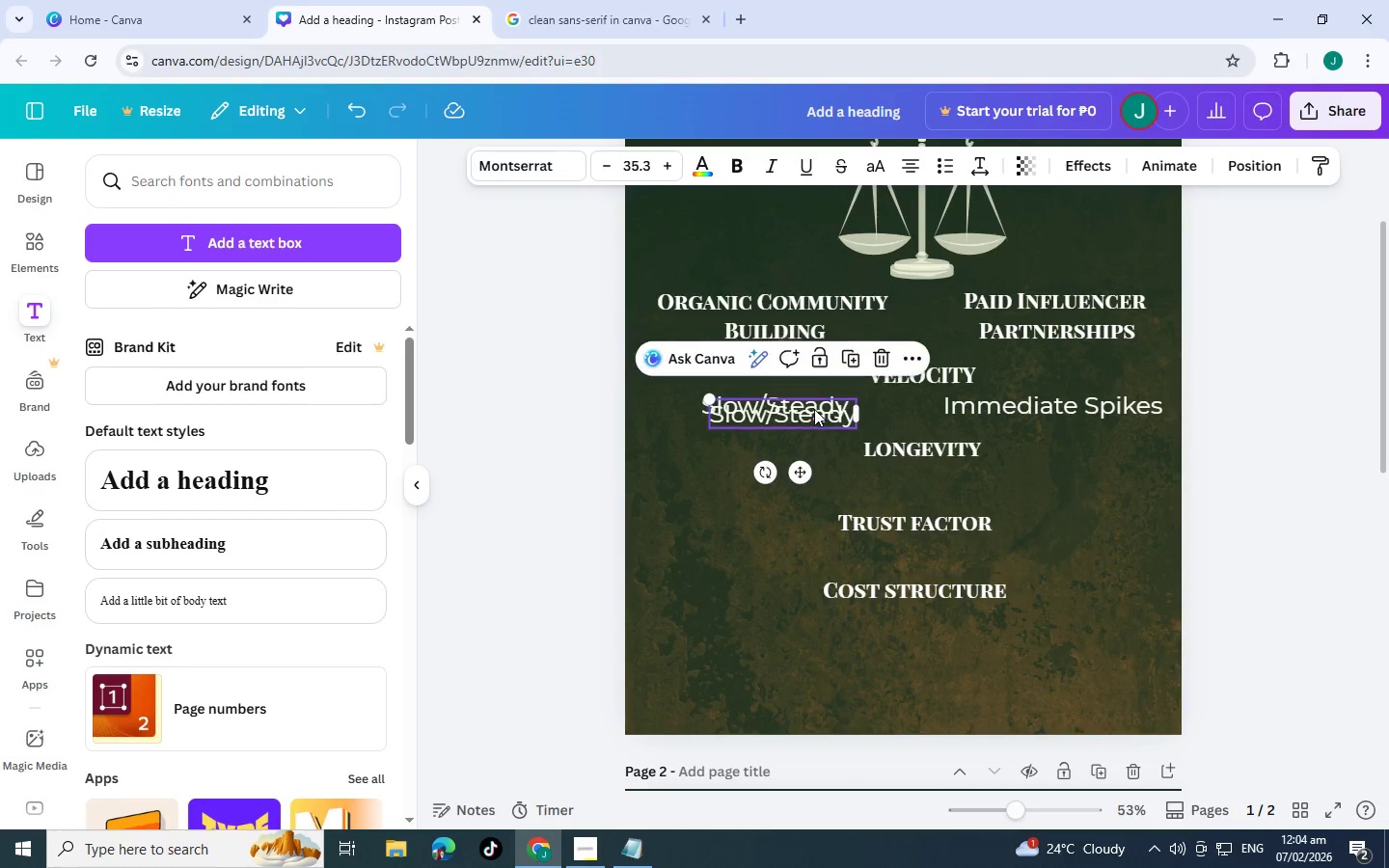 
key(Control+V)
 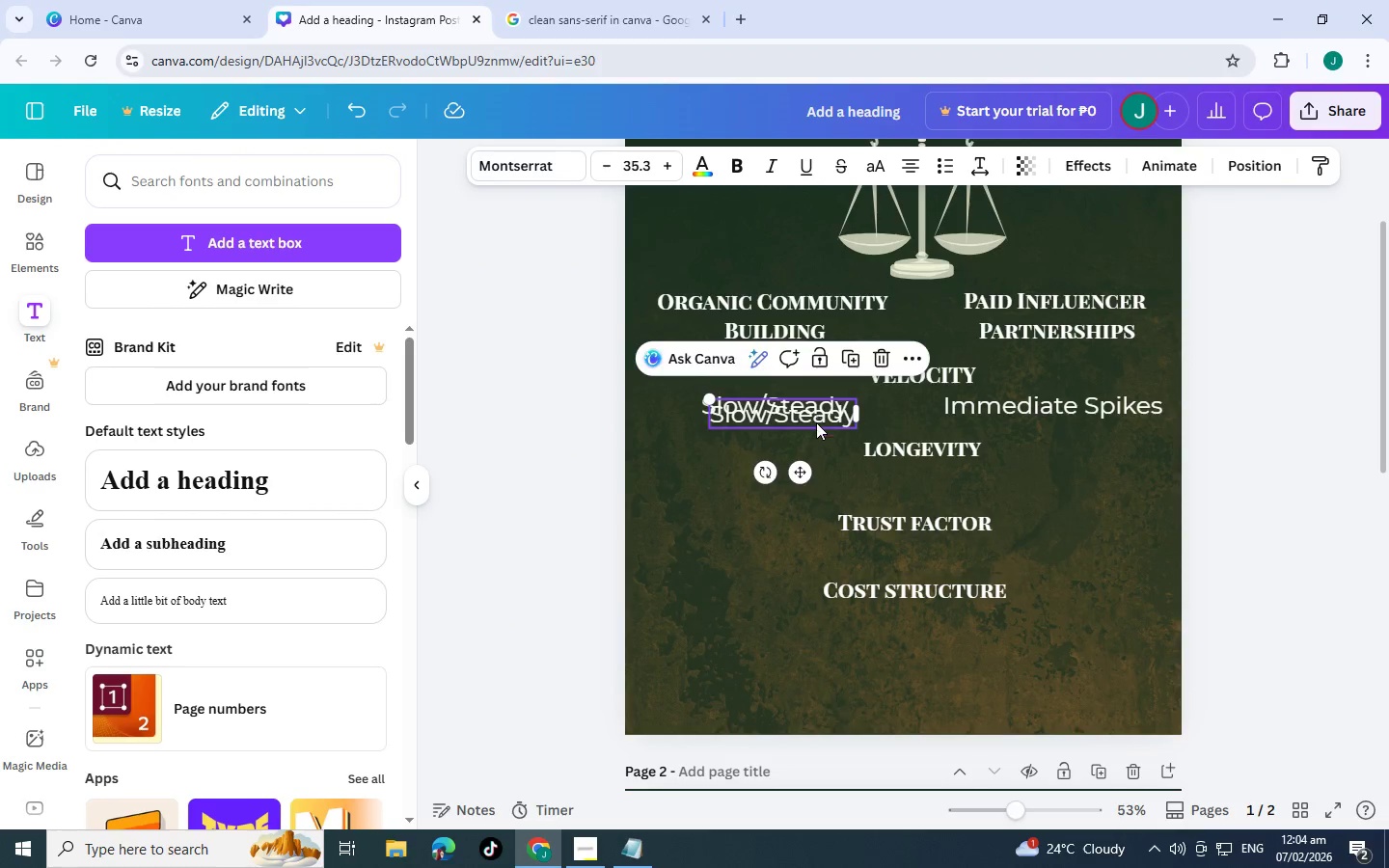 
left_click_drag(start_coordinate=[816, 415], to_coordinate=[809, 480])
 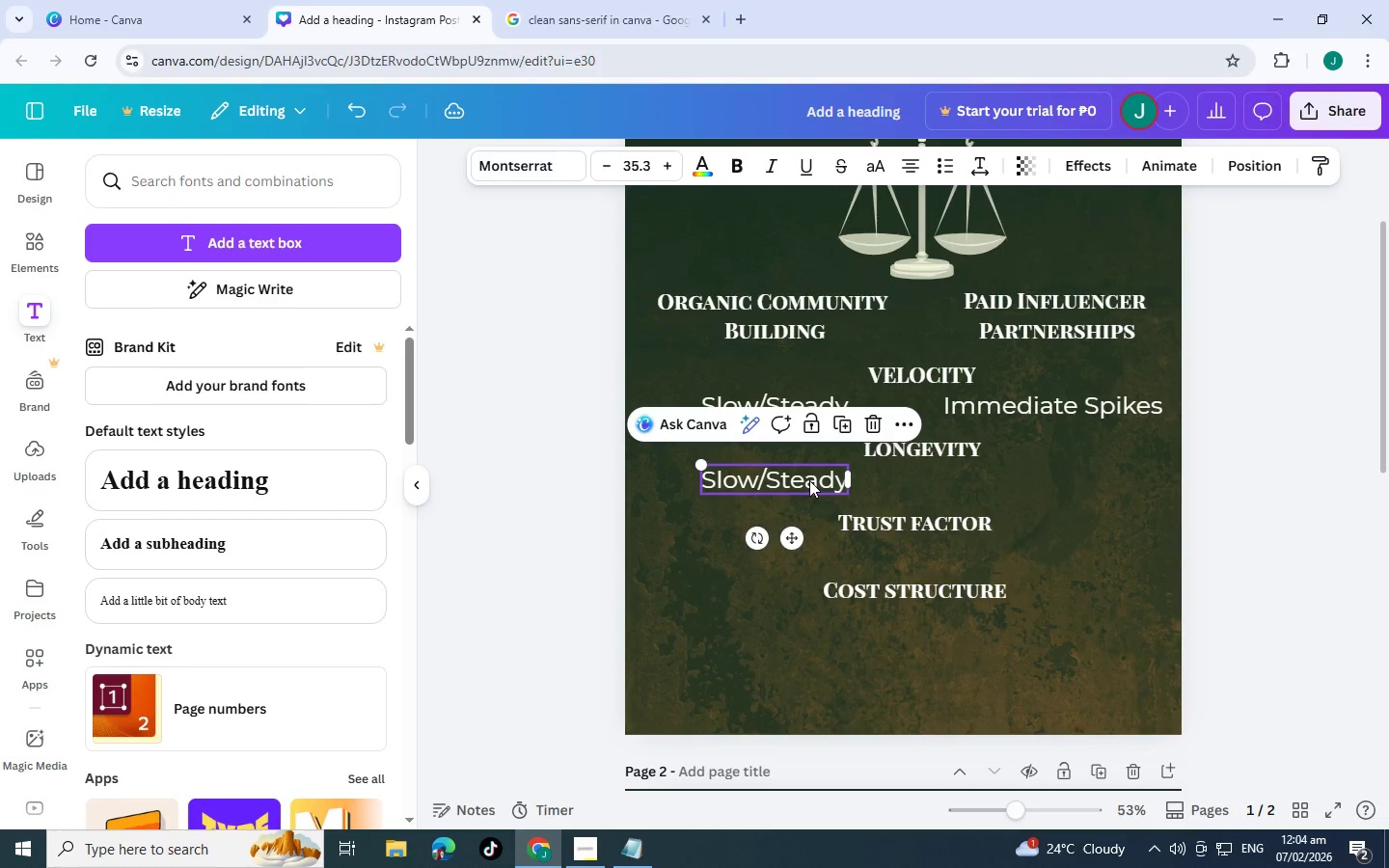 
key(Control+V)
 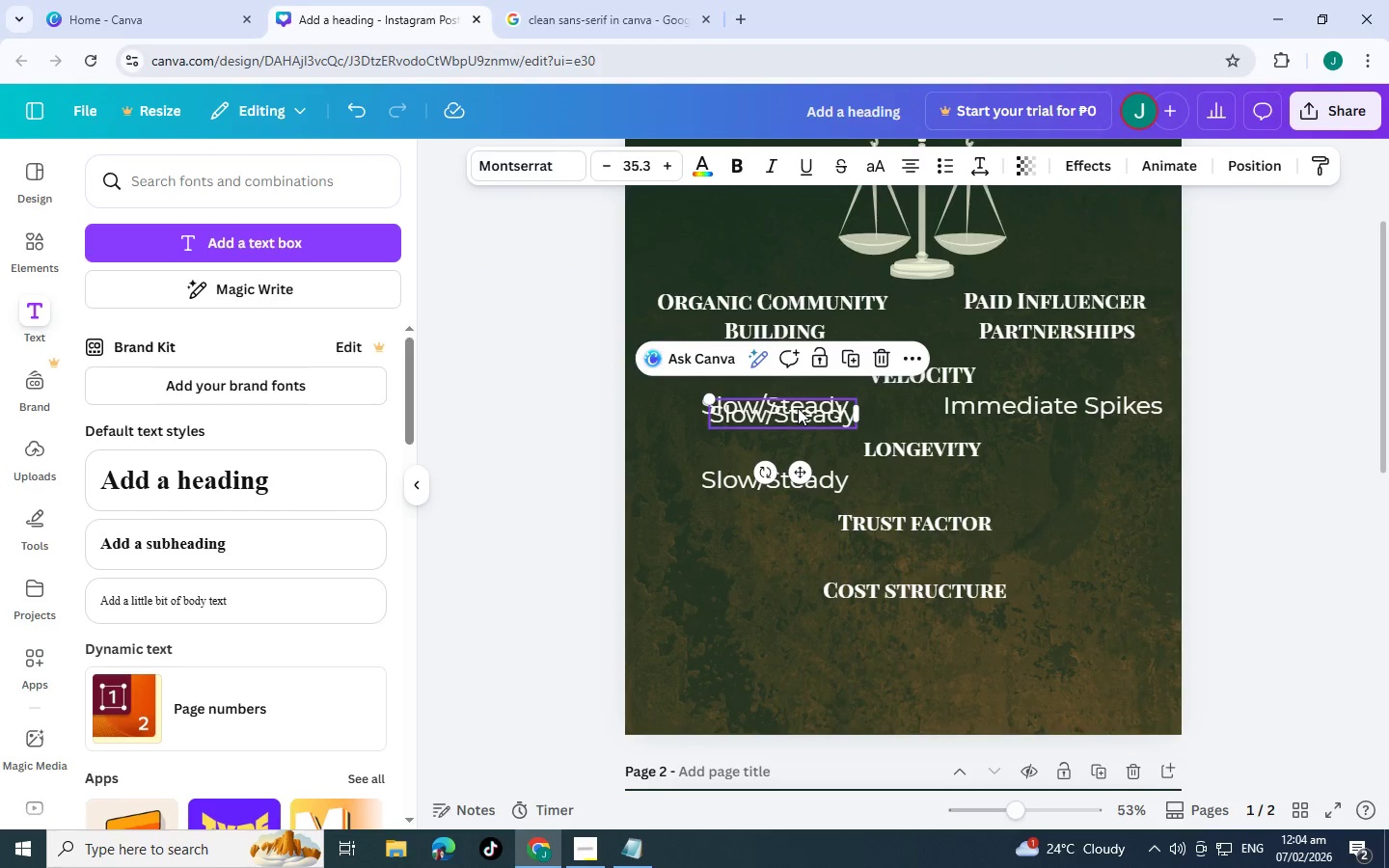 
left_click_drag(start_coordinate=[799, 414], to_coordinate=[793, 557])
 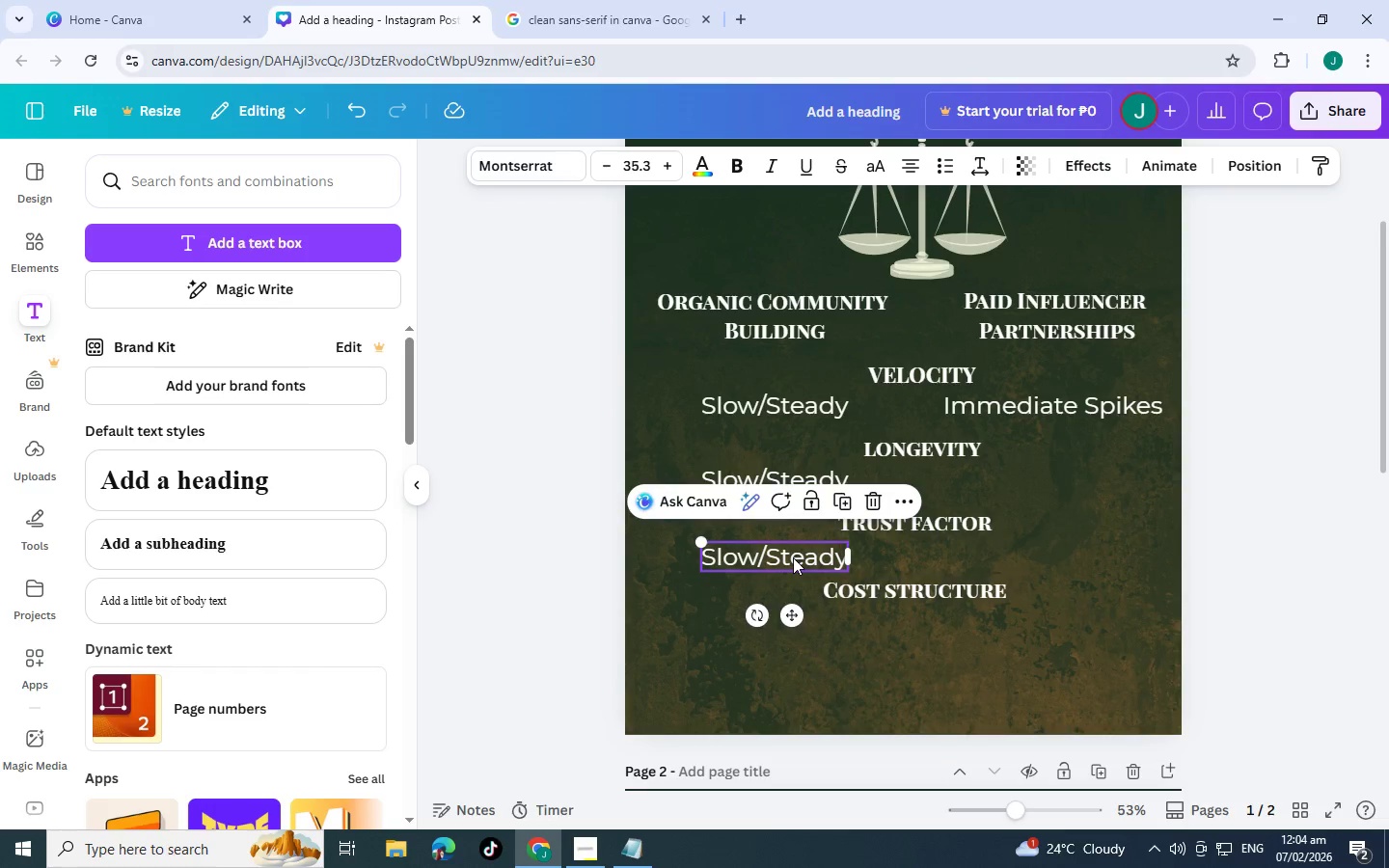 
key(Control+V)